 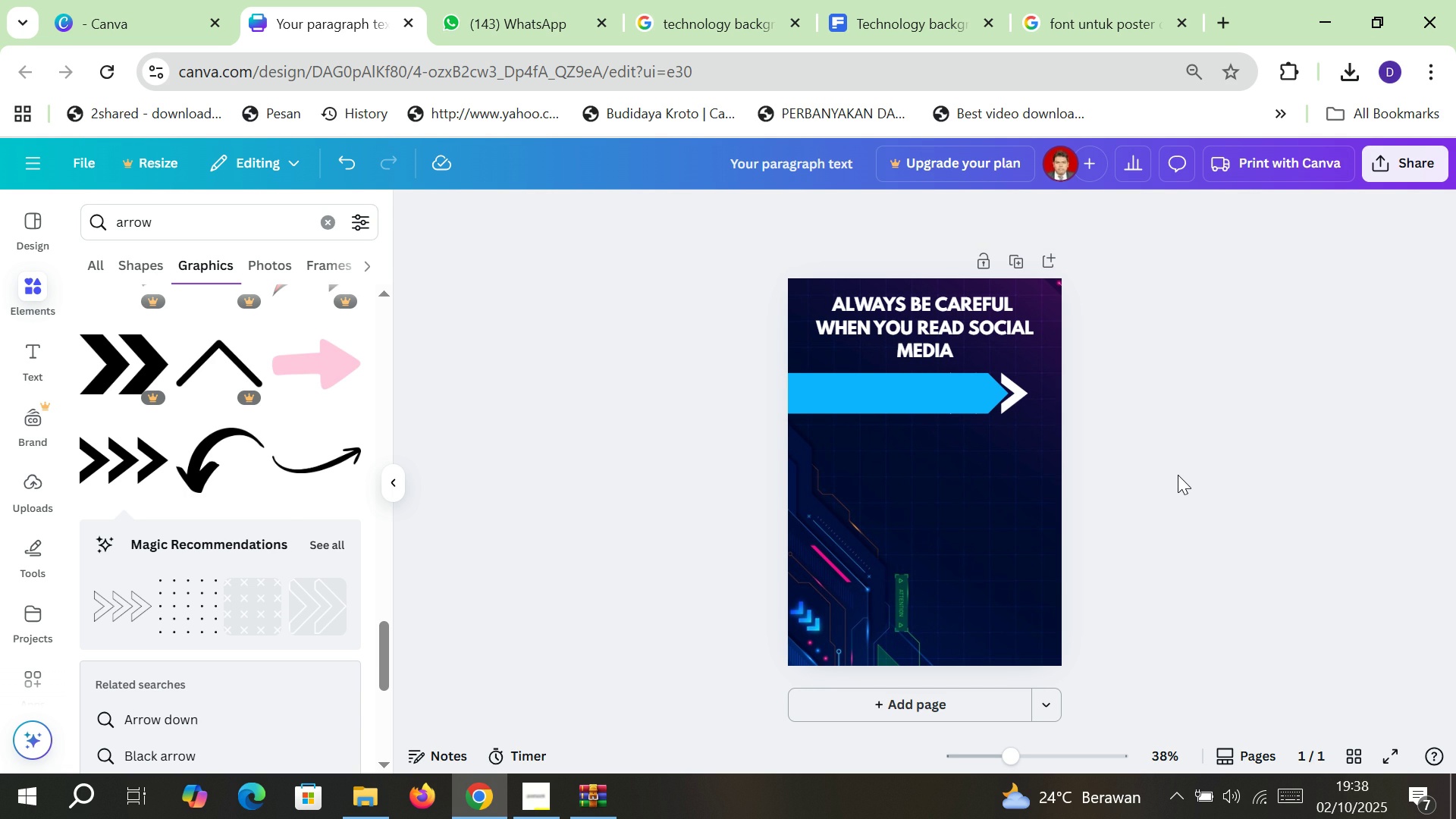 
scroll: coordinate [307, 492], scroll_direction: down, amount: 8.0
 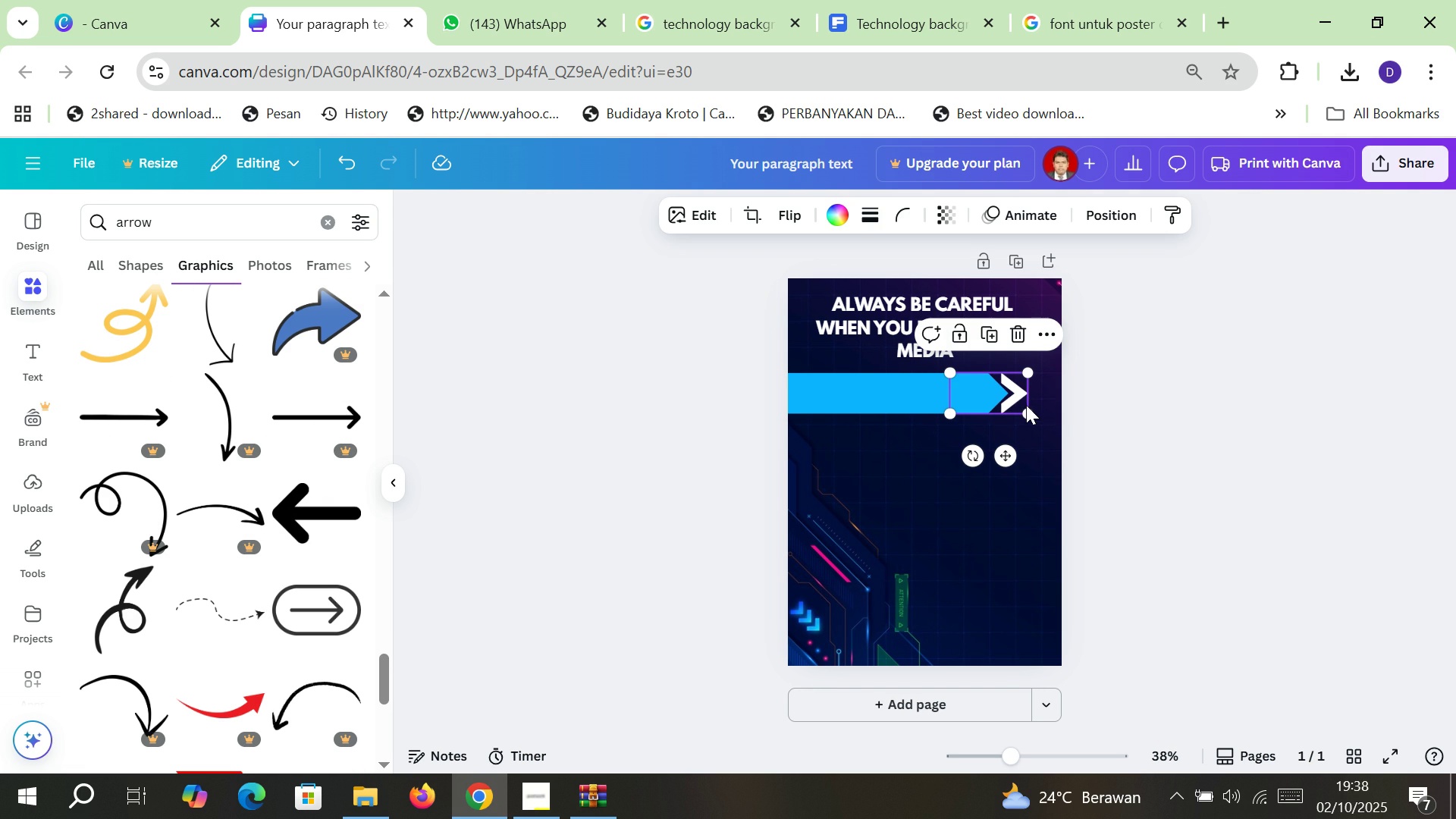 
left_click([1026, 405])
 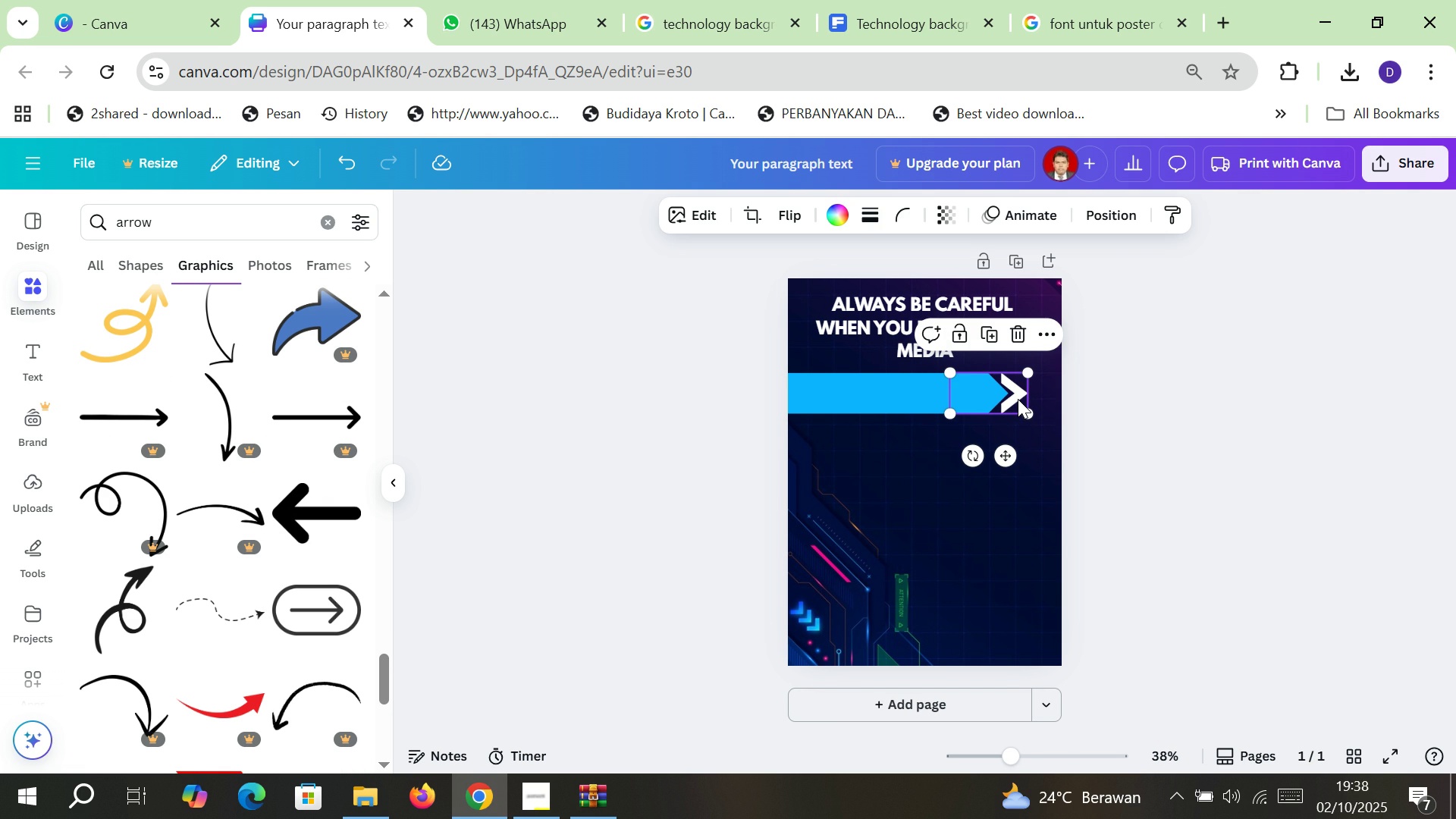 
left_click([1018, 399])
 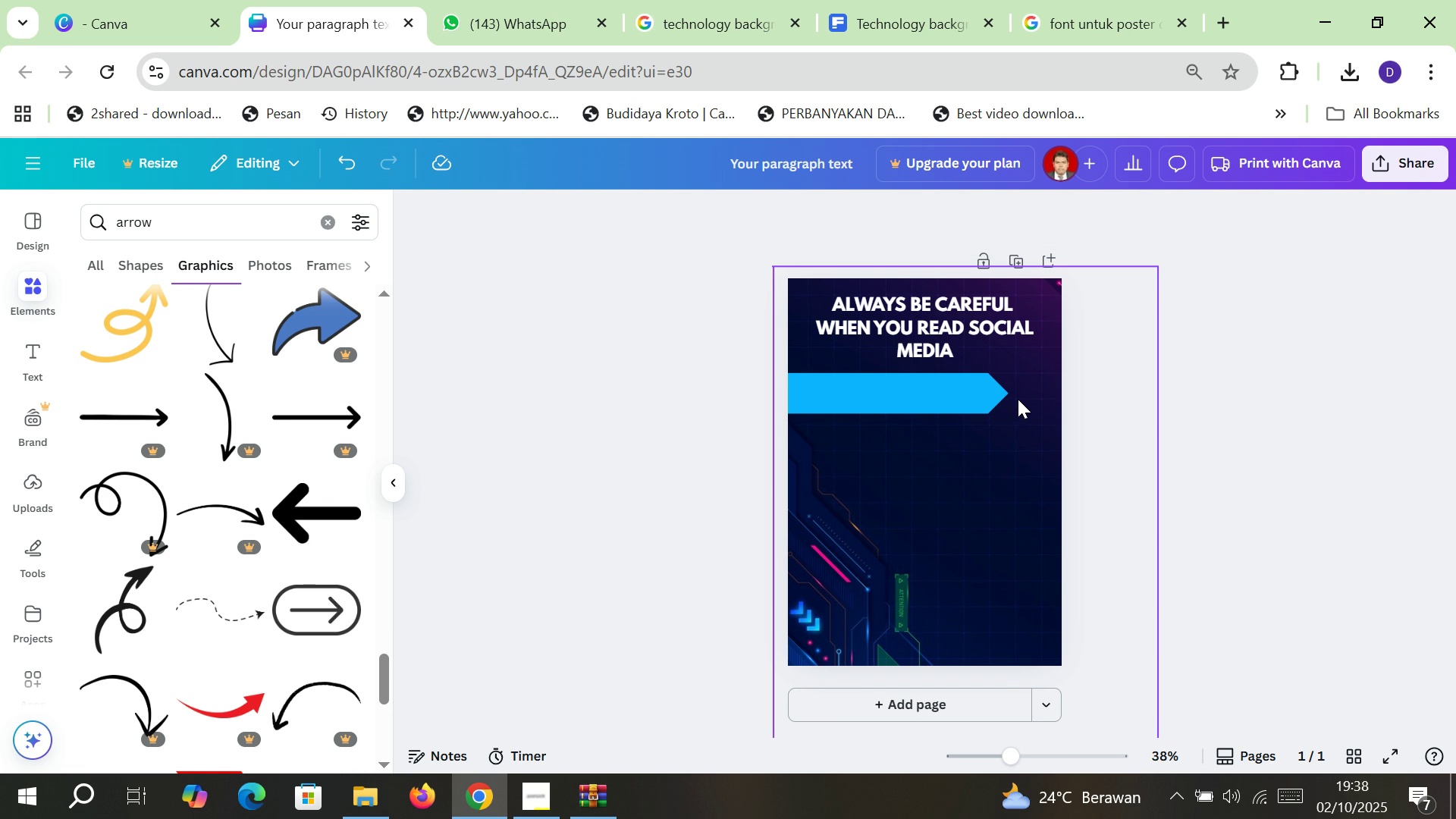 
key(Delete)
 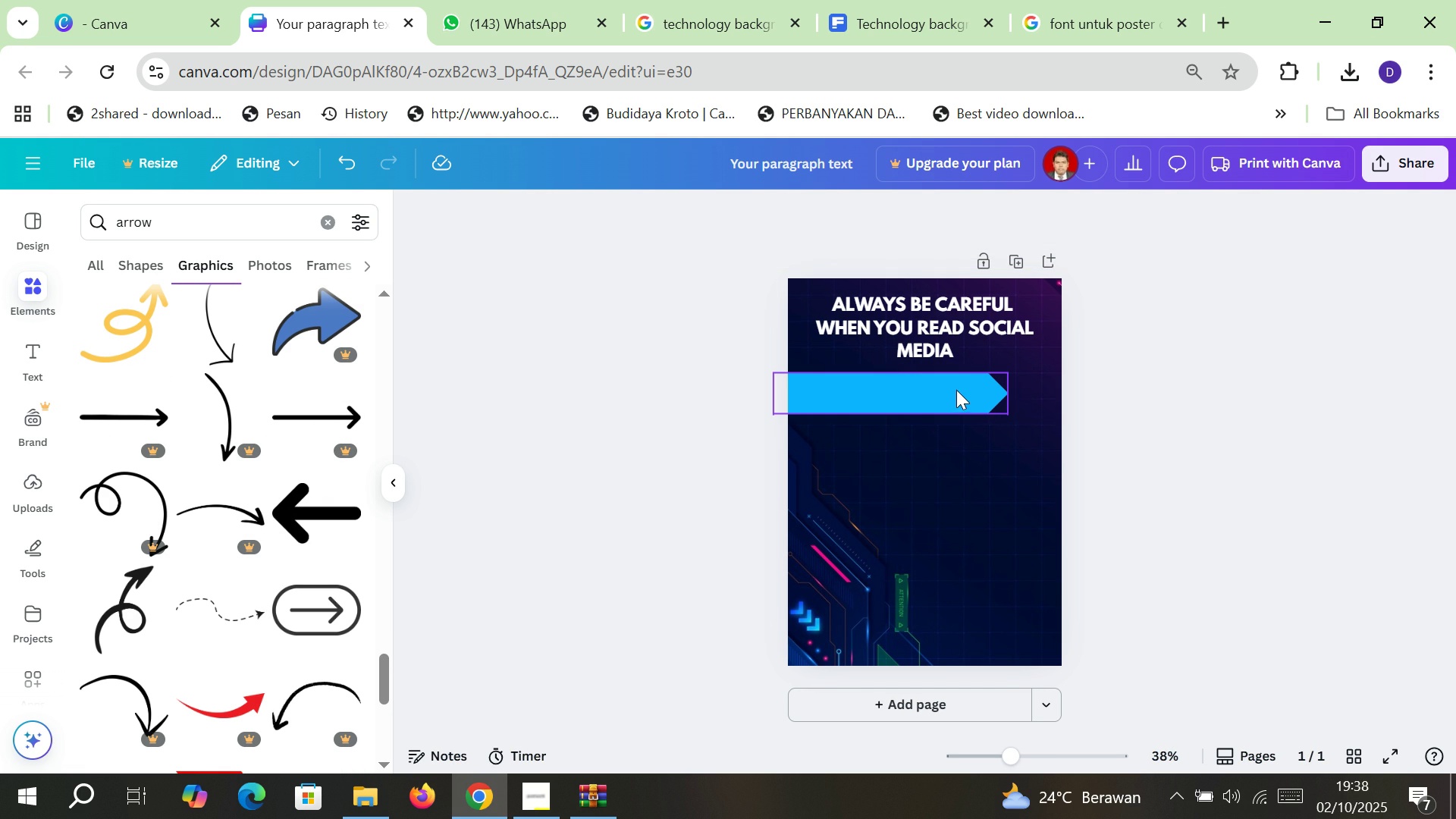 
wait(5.1)
 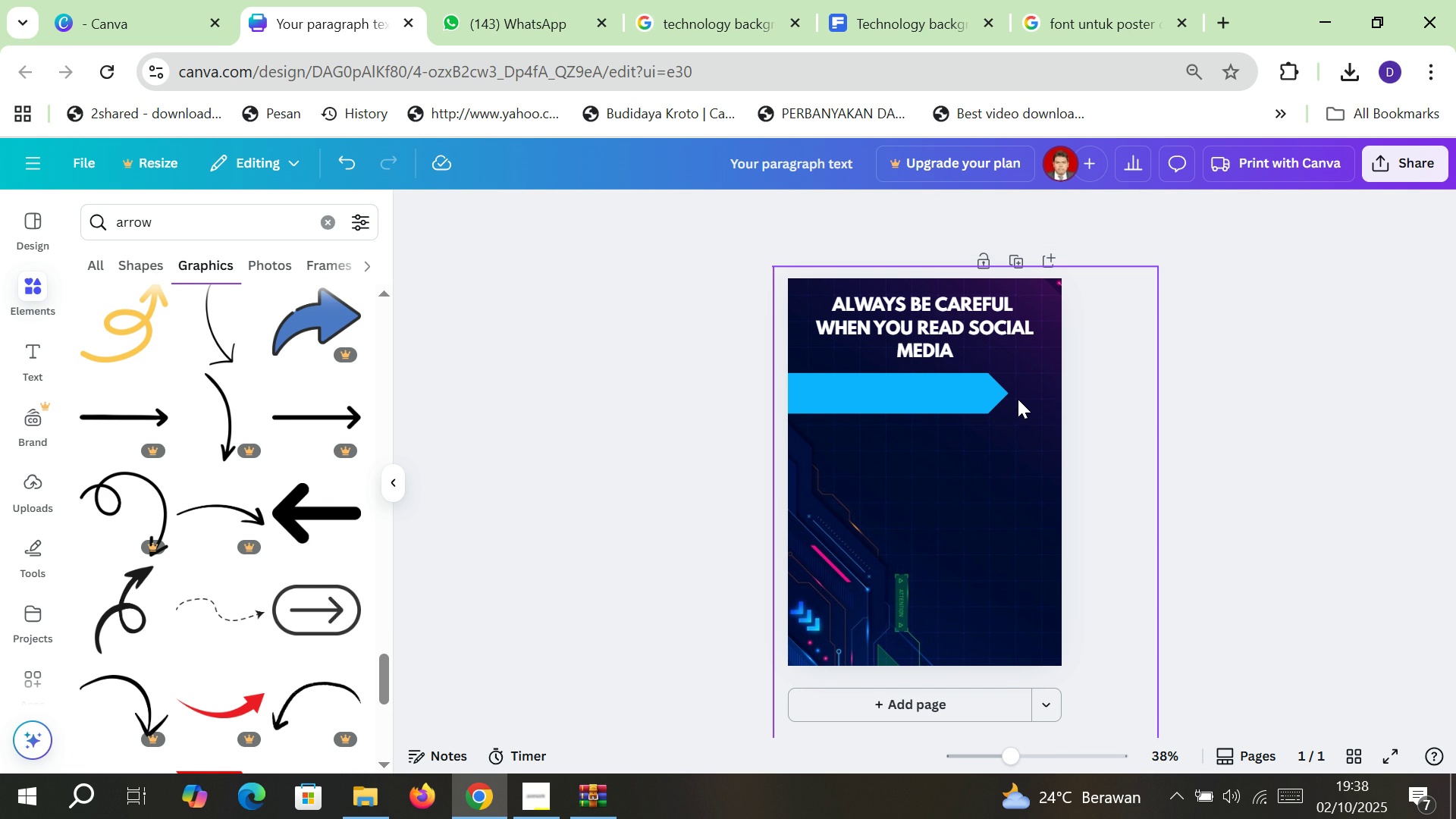 
left_click([954, 390])
 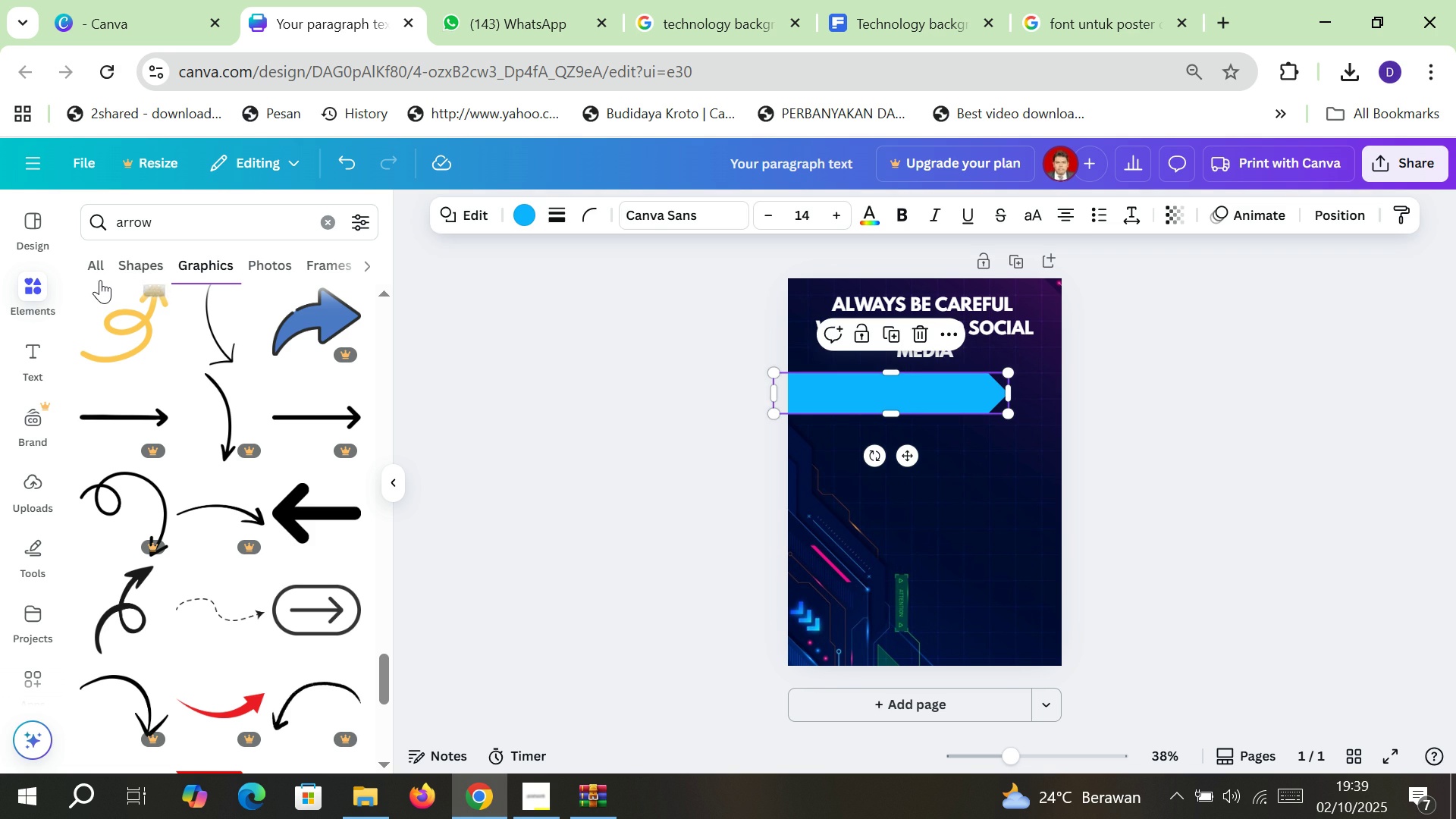 
left_click([92, 268])
 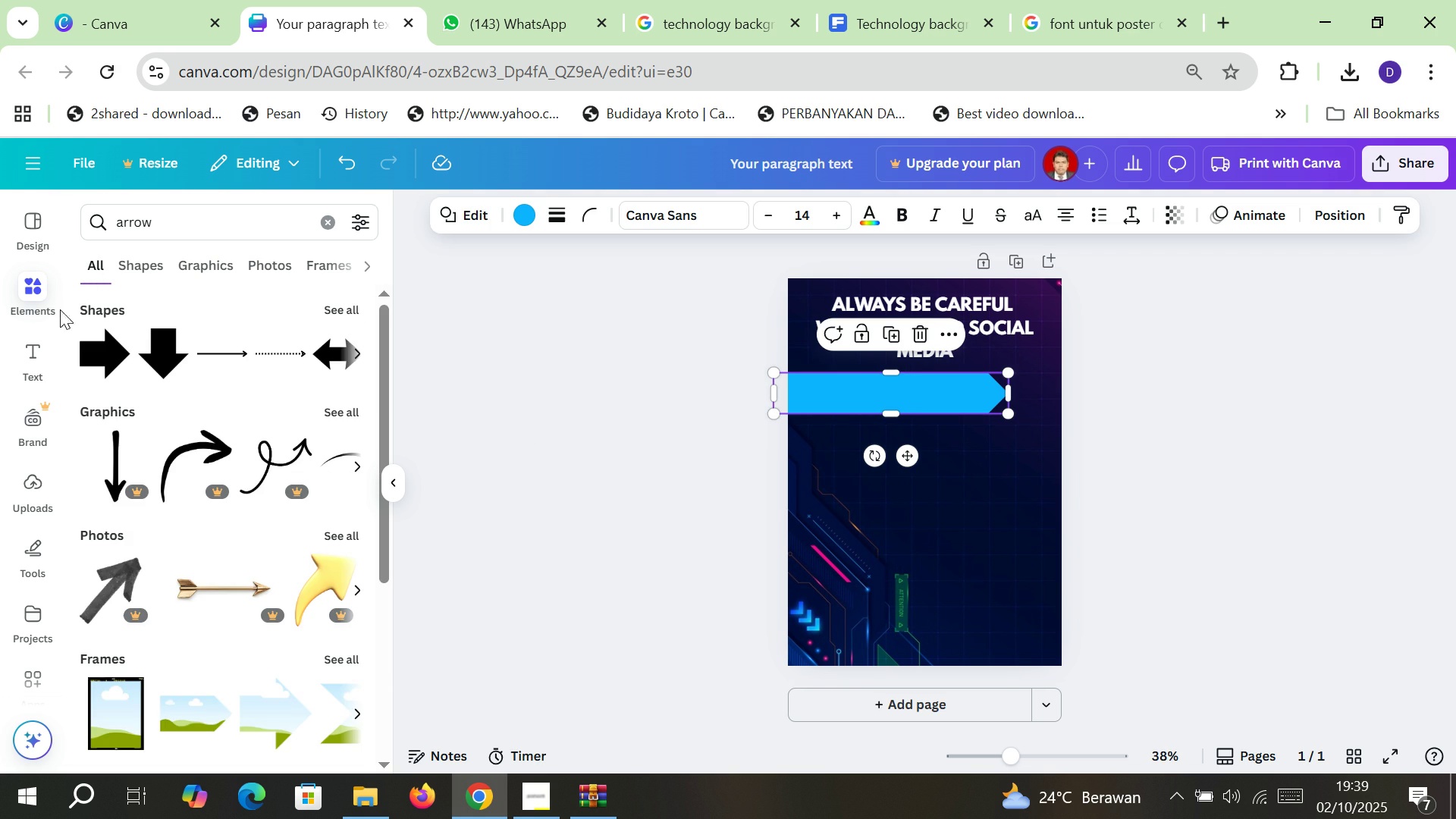 
left_click([43, 340])
 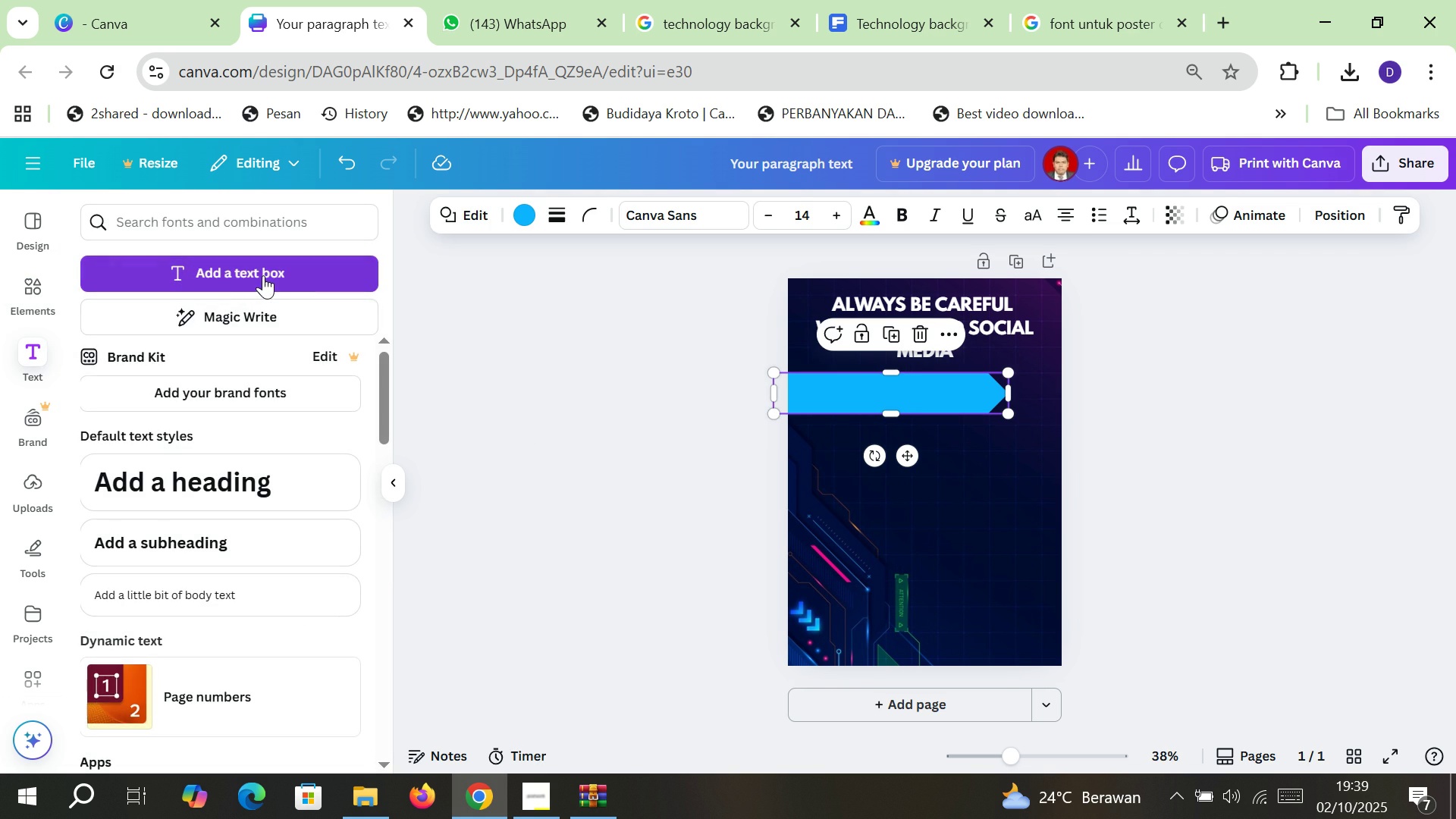 
left_click([263, 275])